 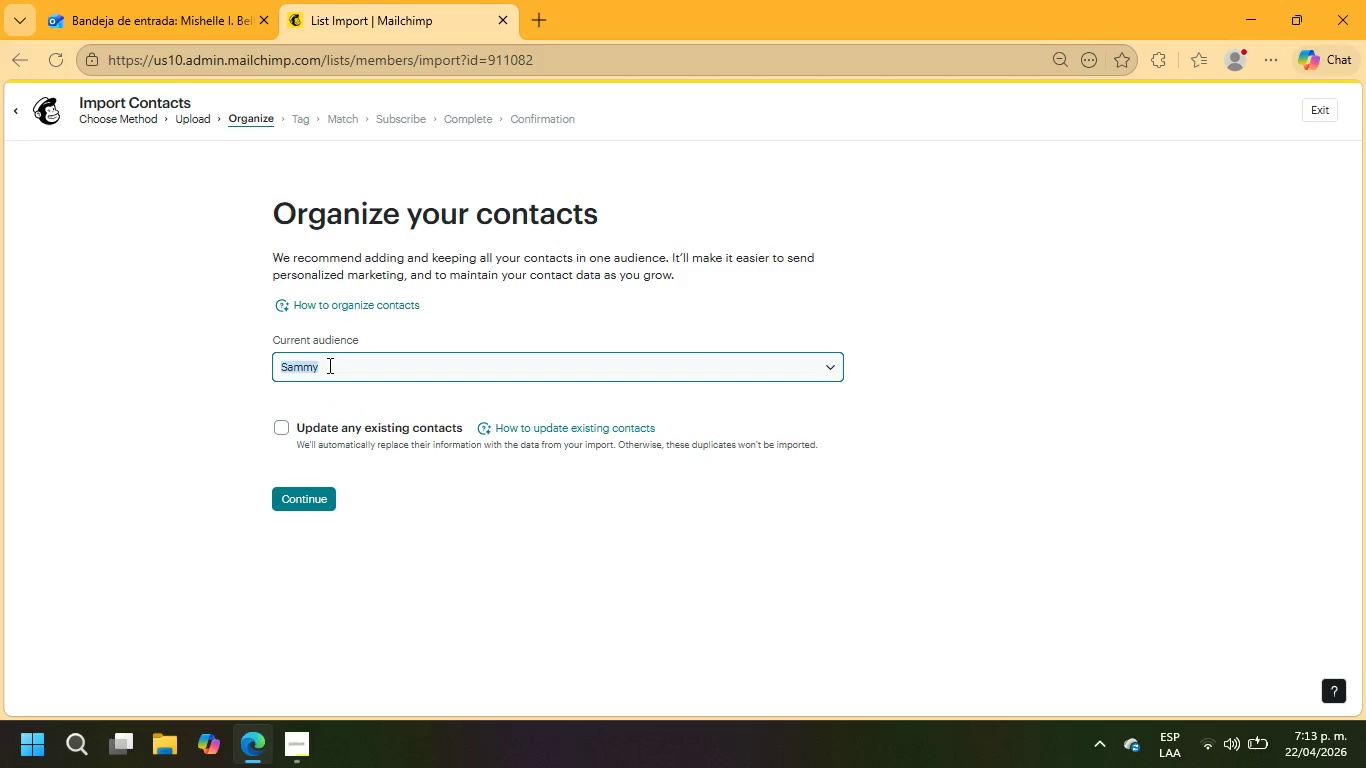 
triple_click([328, 365])
 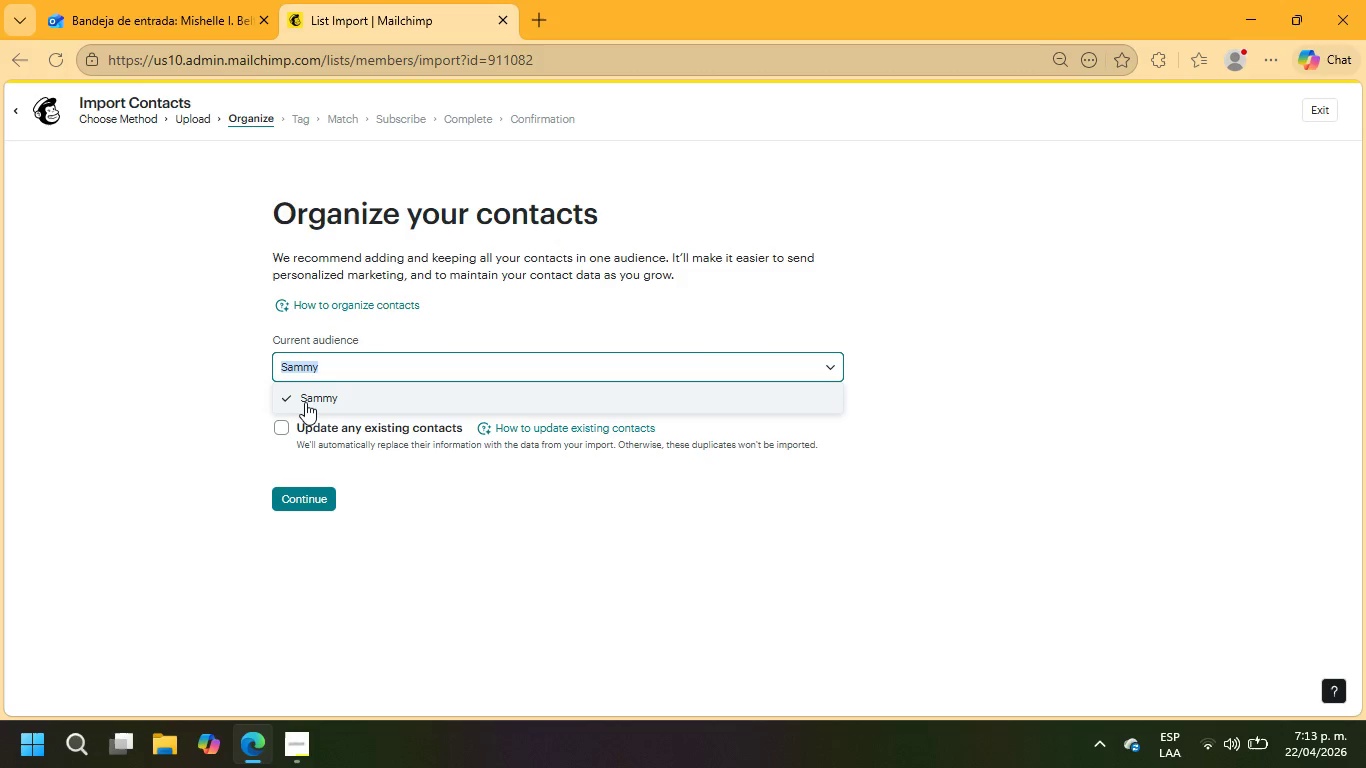 
wait(5.66)
 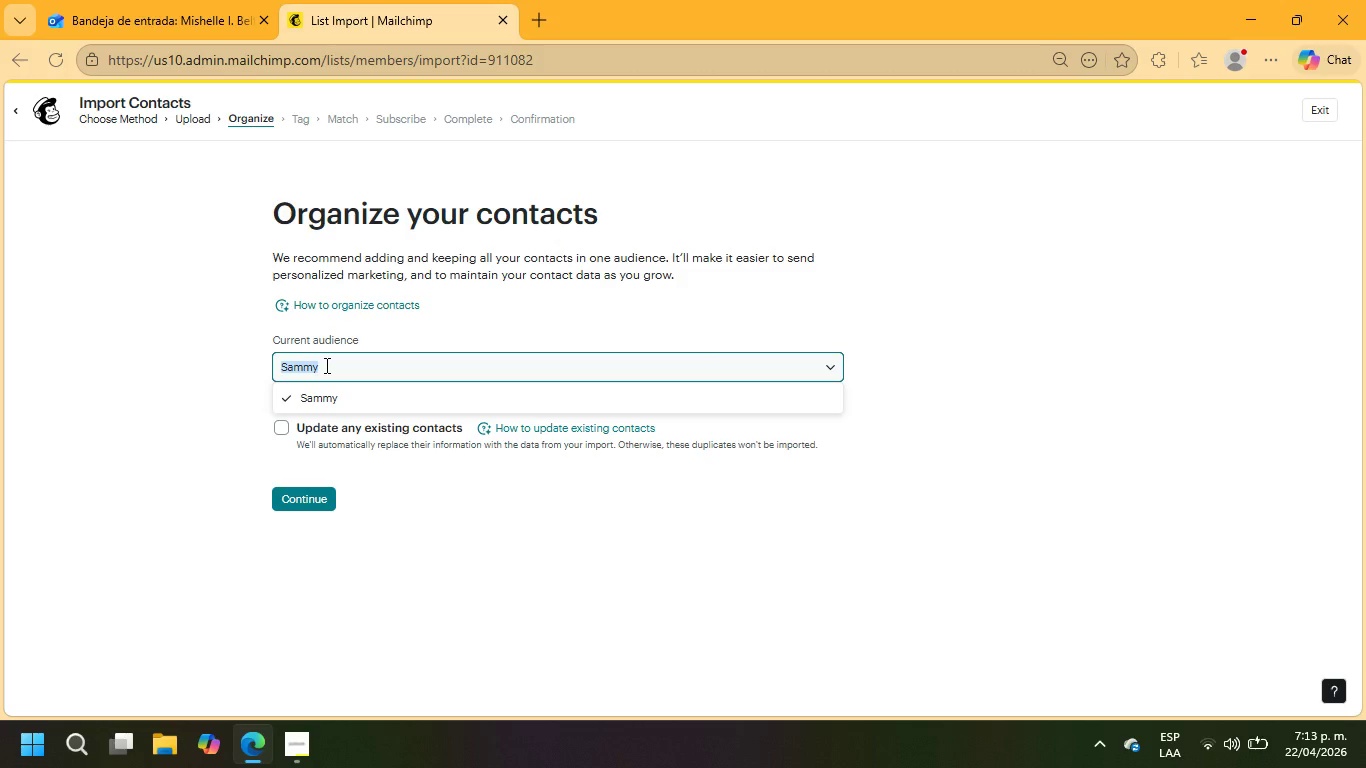 
left_click([22, 108])
 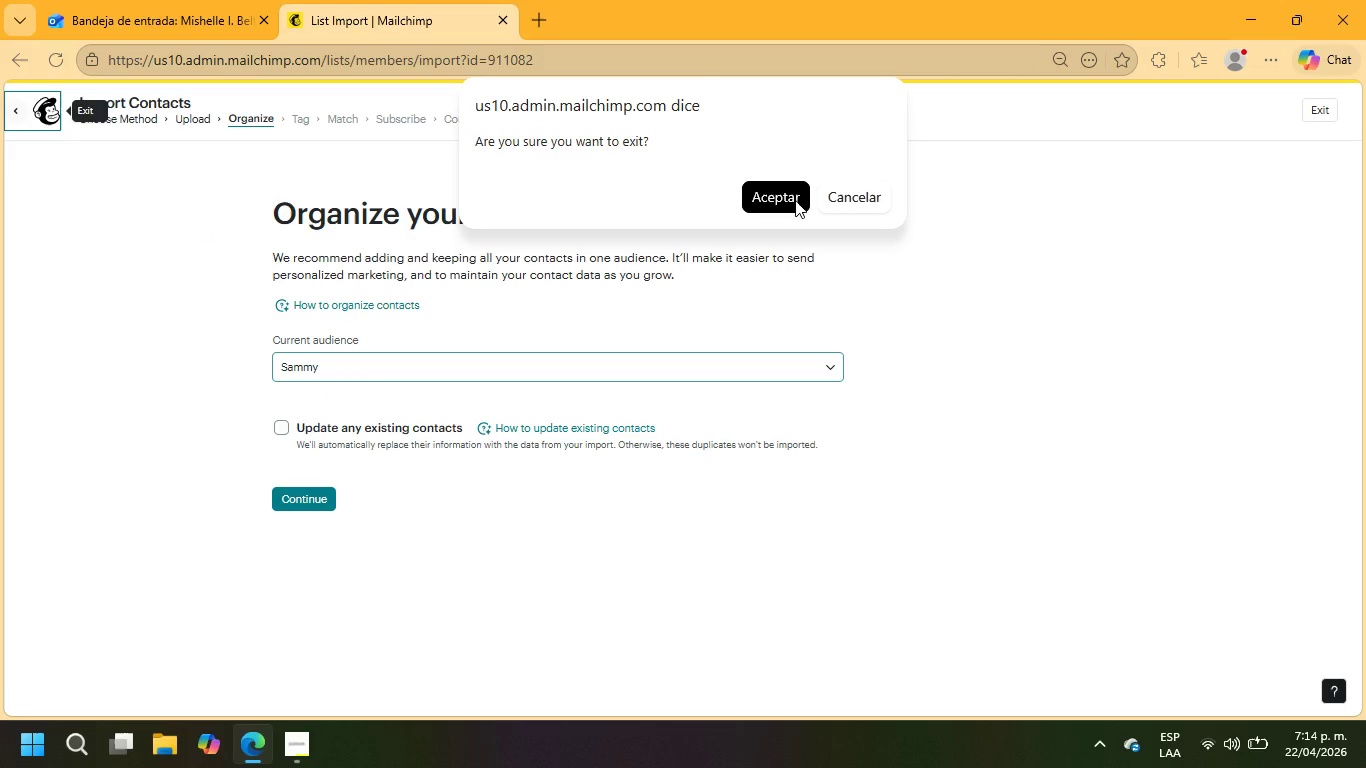 
left_click([795, 200])
 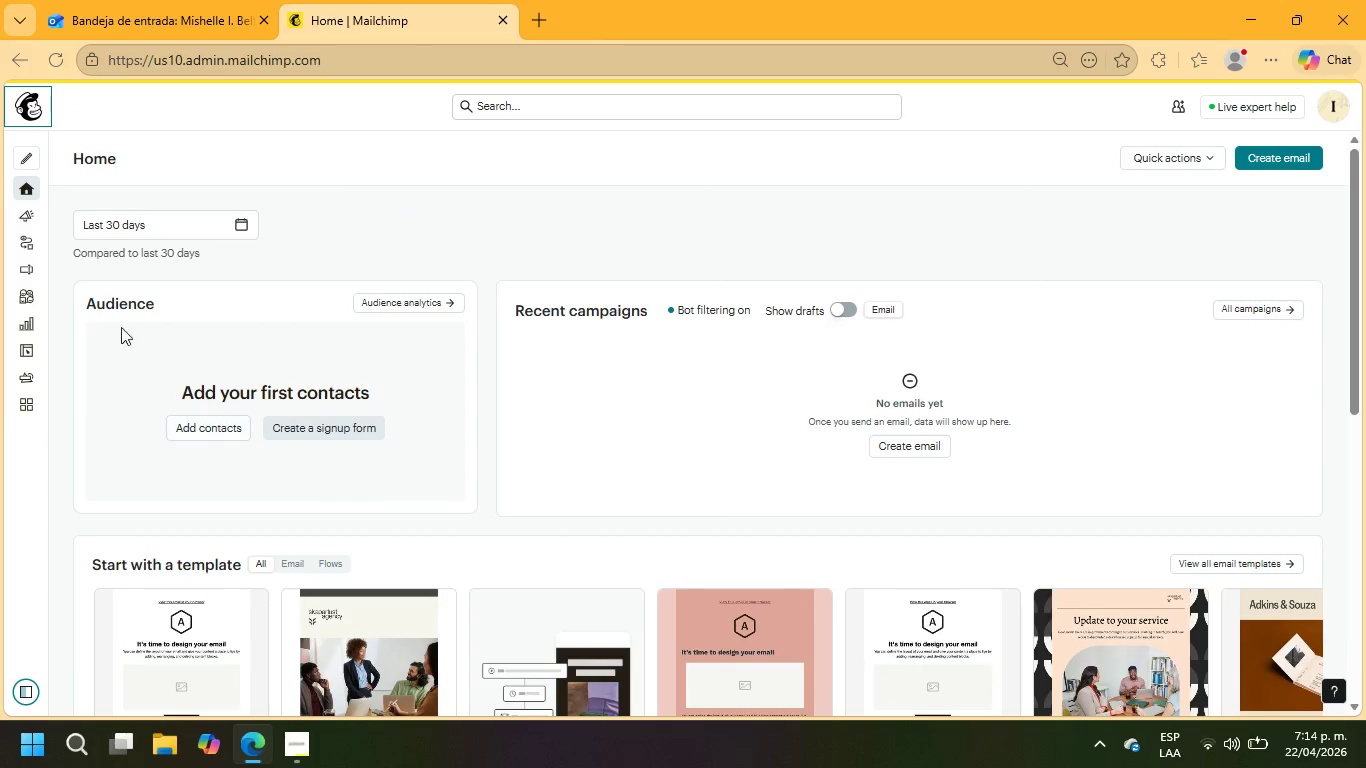 
wait(7.12)
 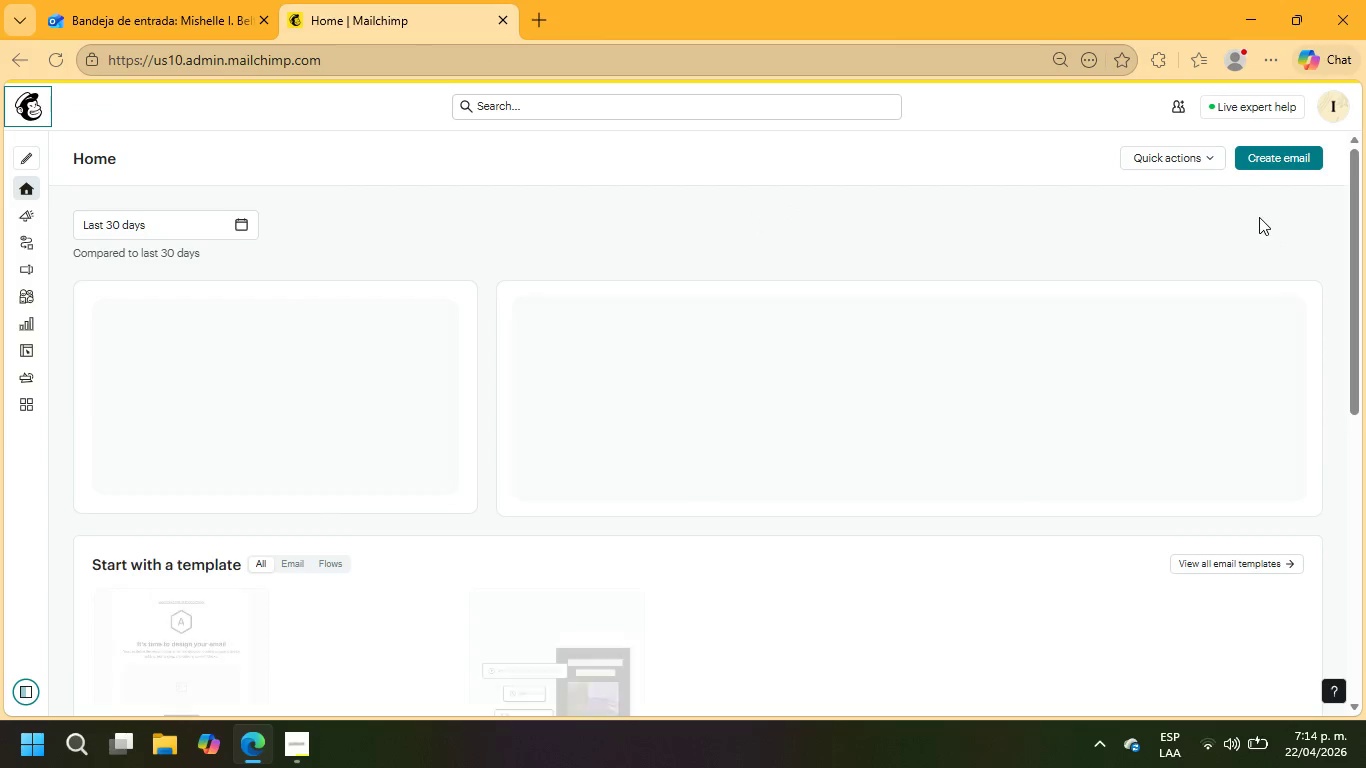 
left_click([63, 301])
 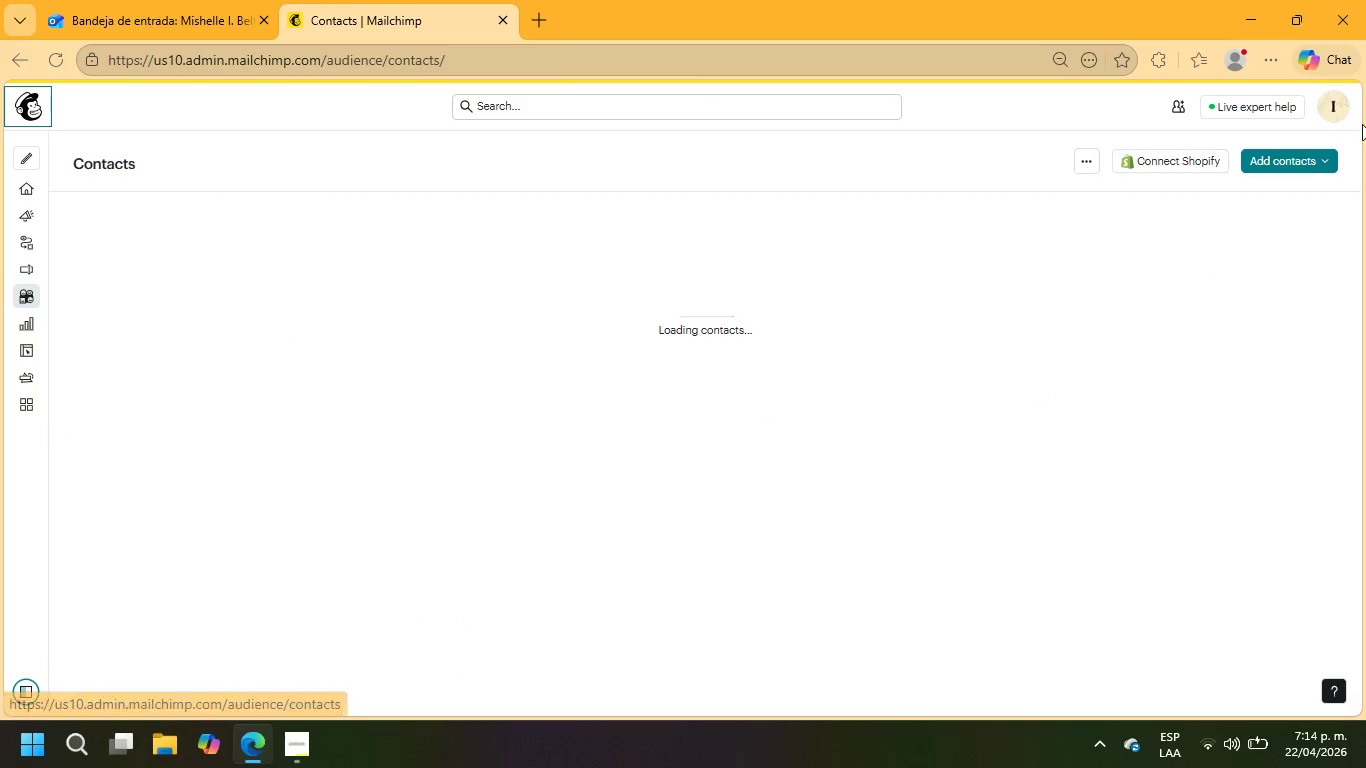 
left_click([1088, 165])
 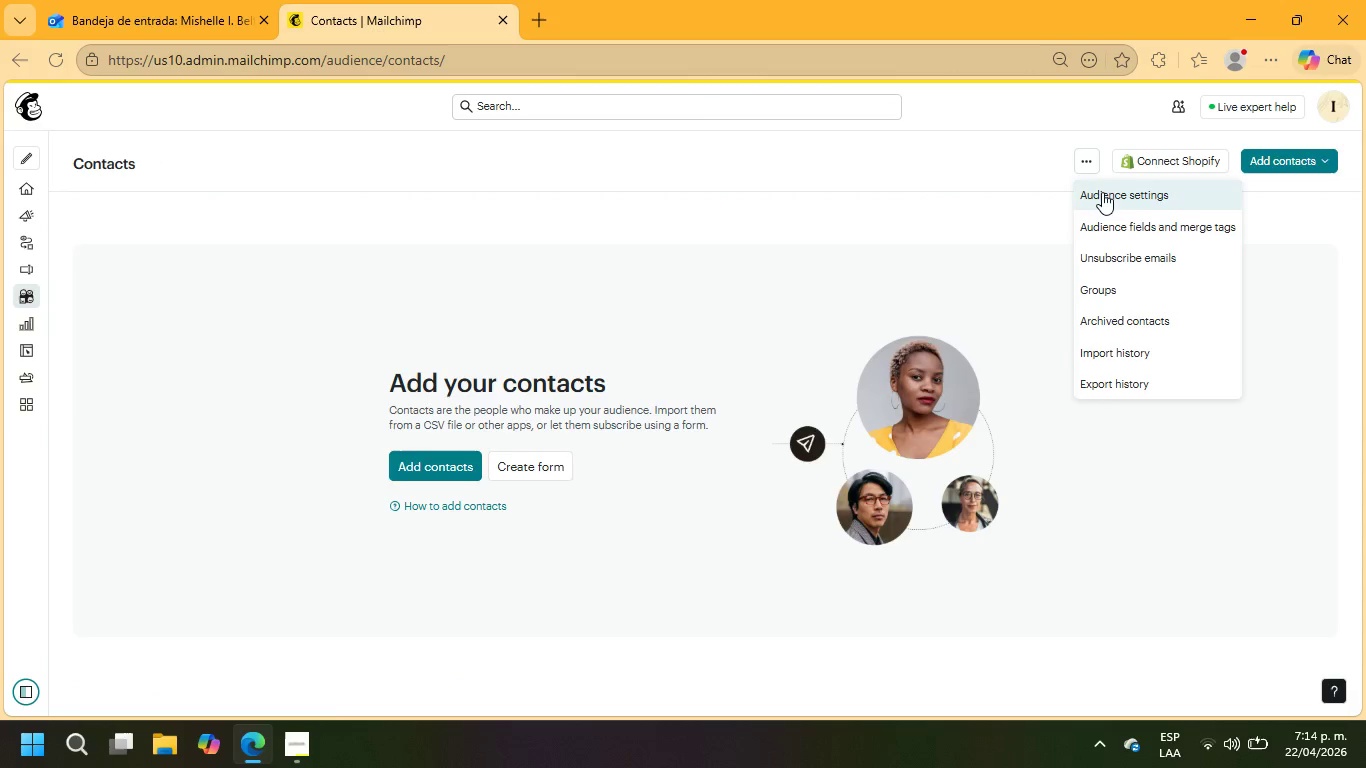 
left_click([1103, 193])
 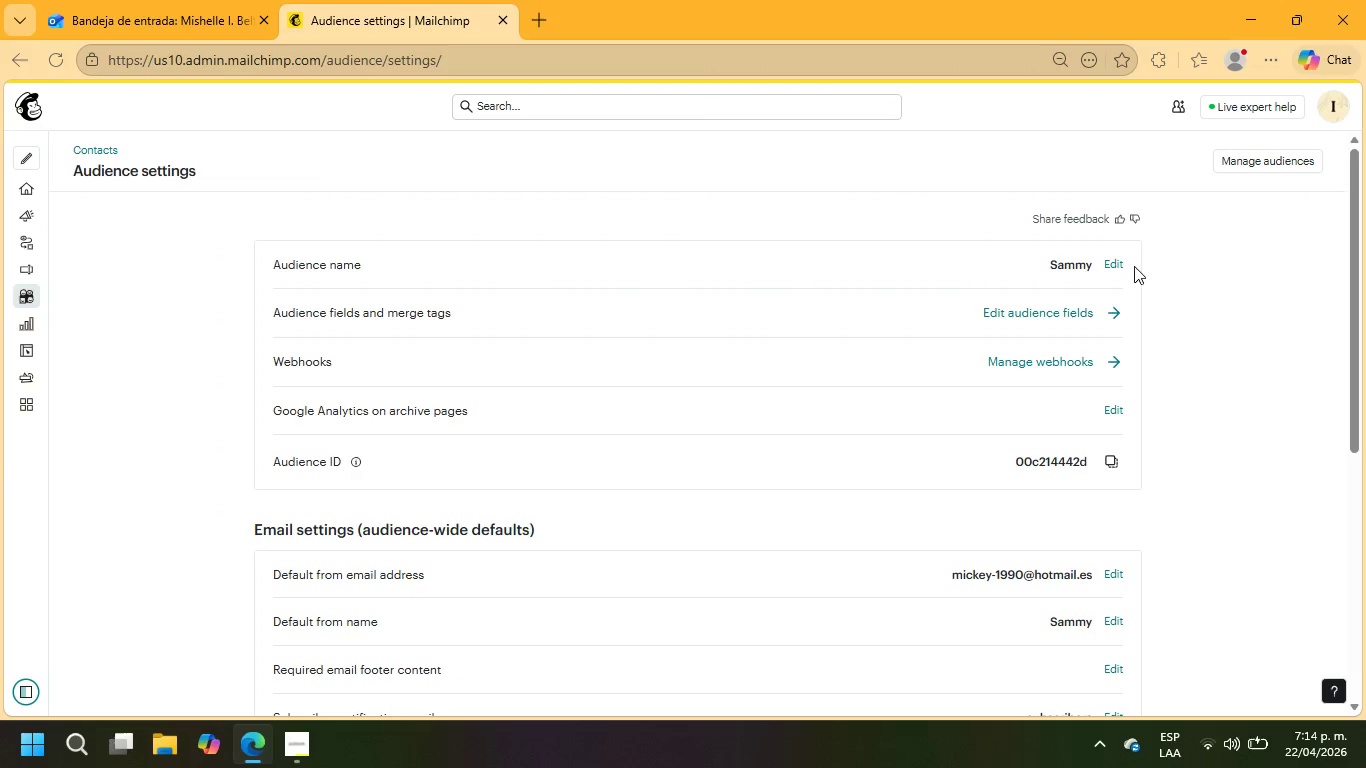 
double_click([1120, 265])
 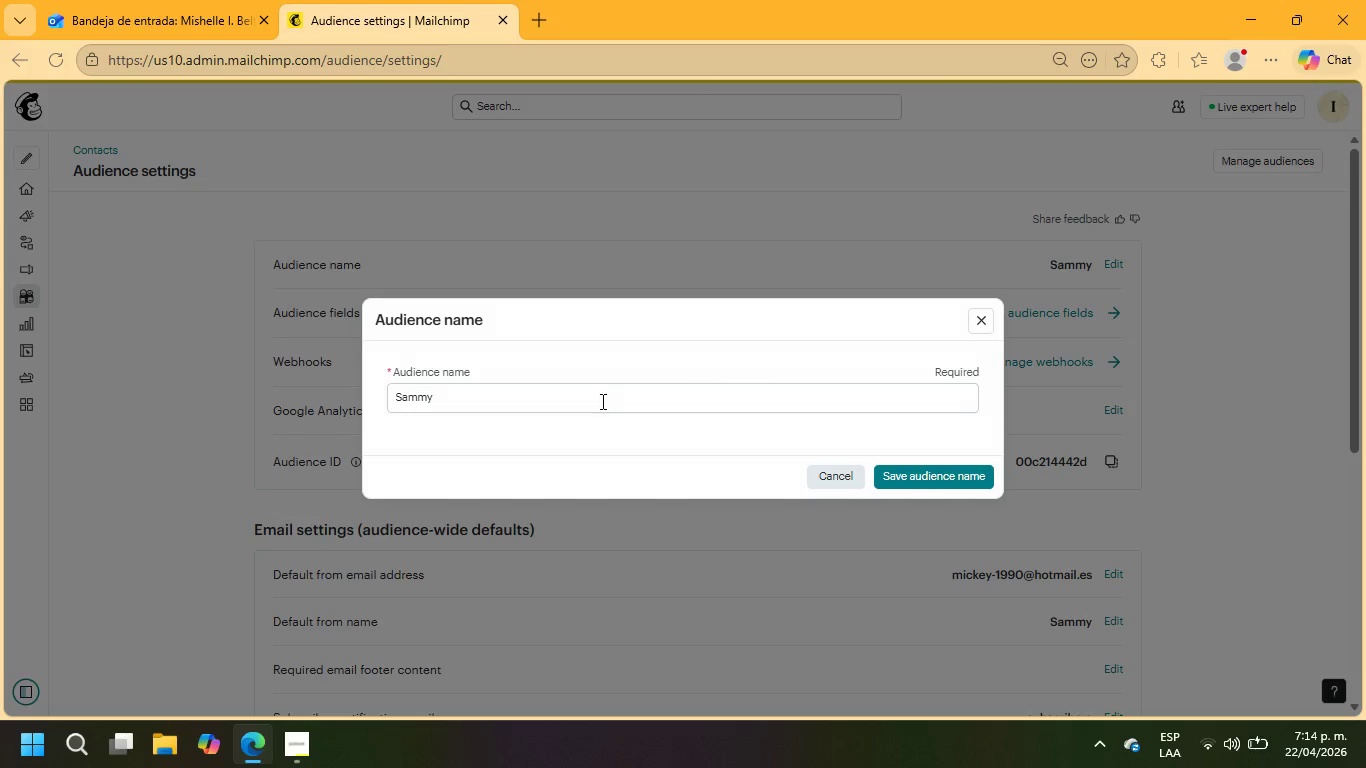 
left_click_drag(start_coordinate=[587, 401], to_coordinate=[330, 401])
 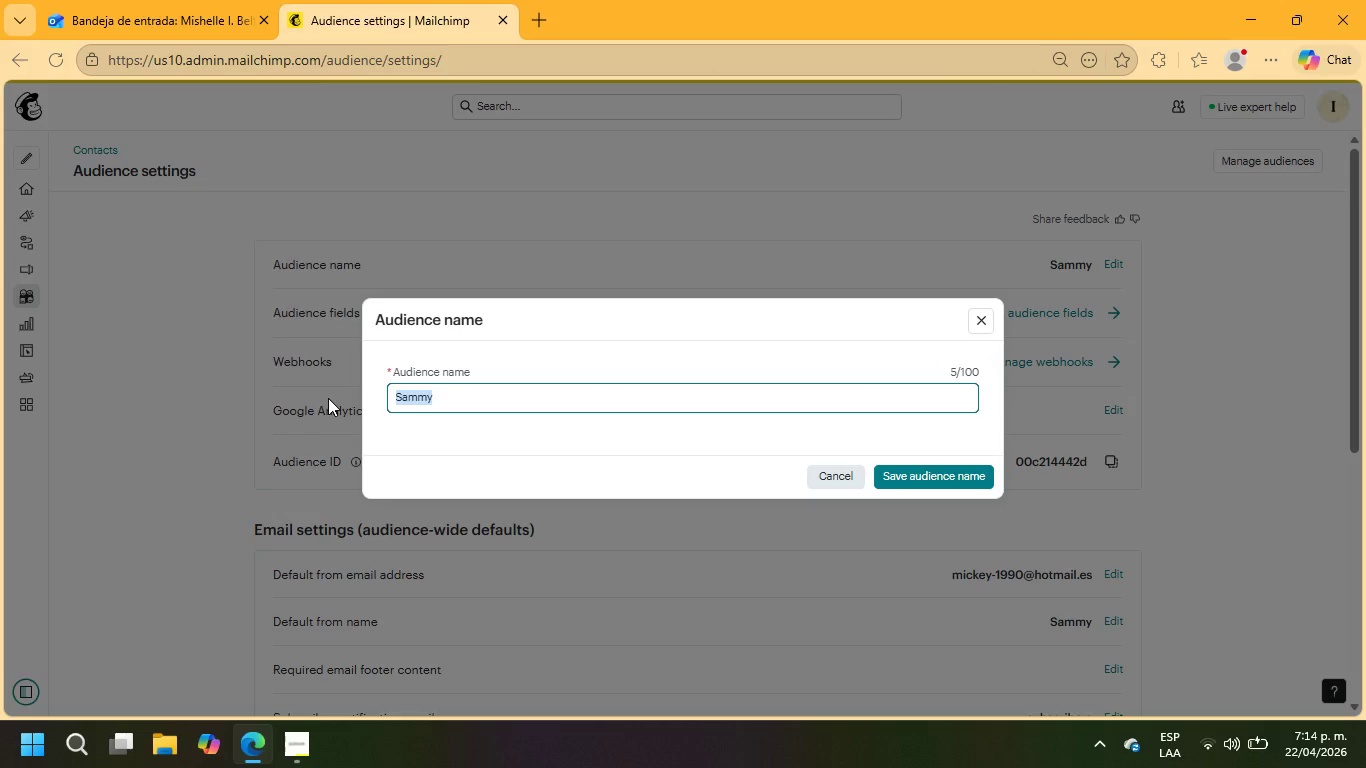 
type(Volatge)
key(Backspace)
key(Backspace)
key(Backspace)
key(Backspace)
key(Backspace)
key(Backspace)
key(Backspace)
type(vOLTAGE)
 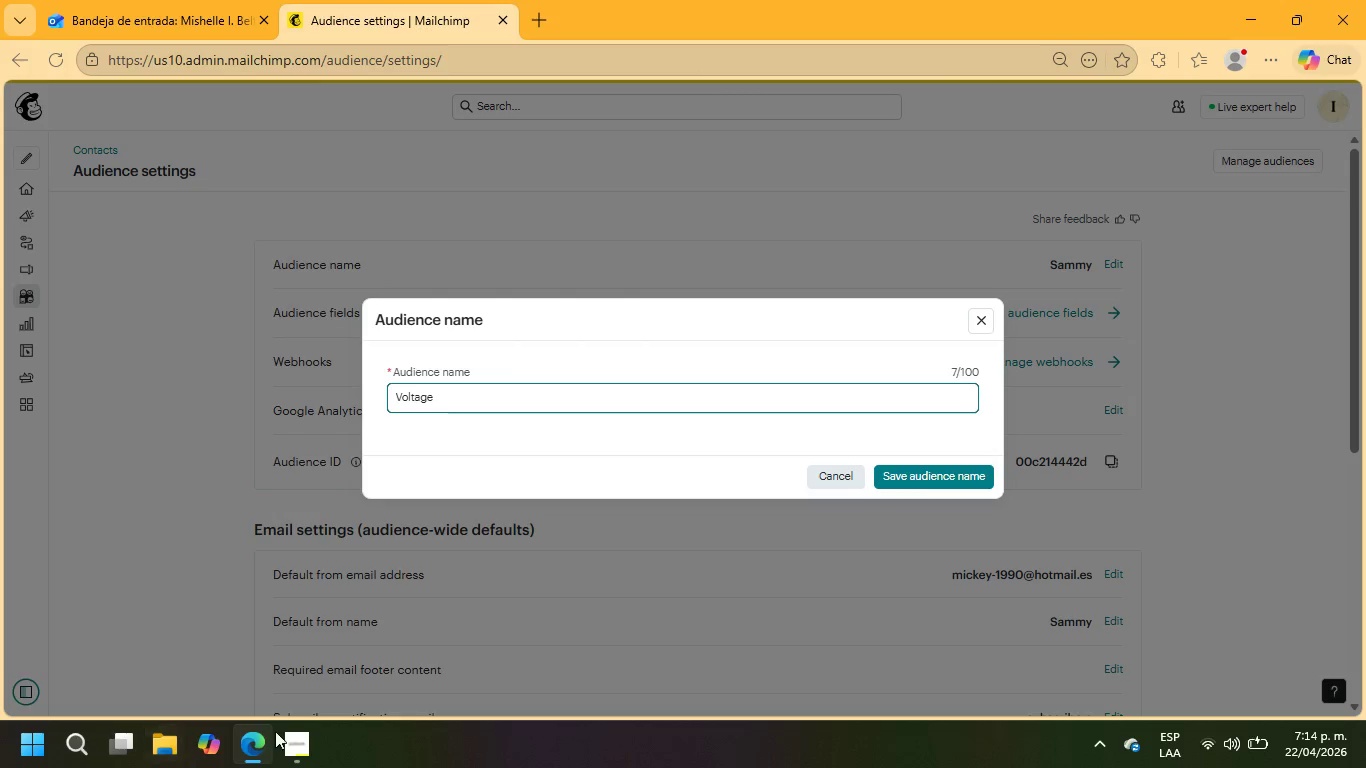 
left_click([290, 740])